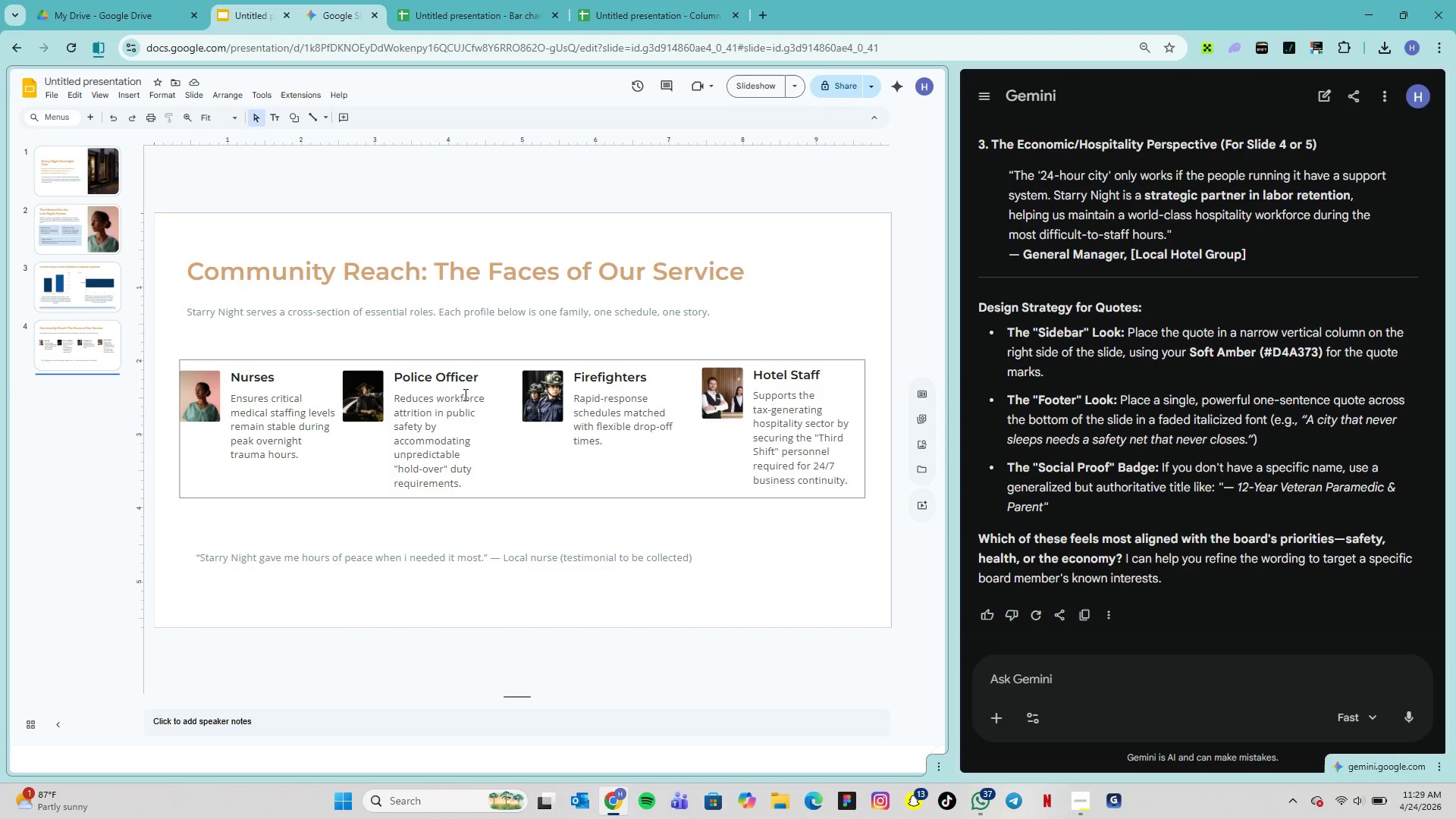 
left_click([464, 362])
 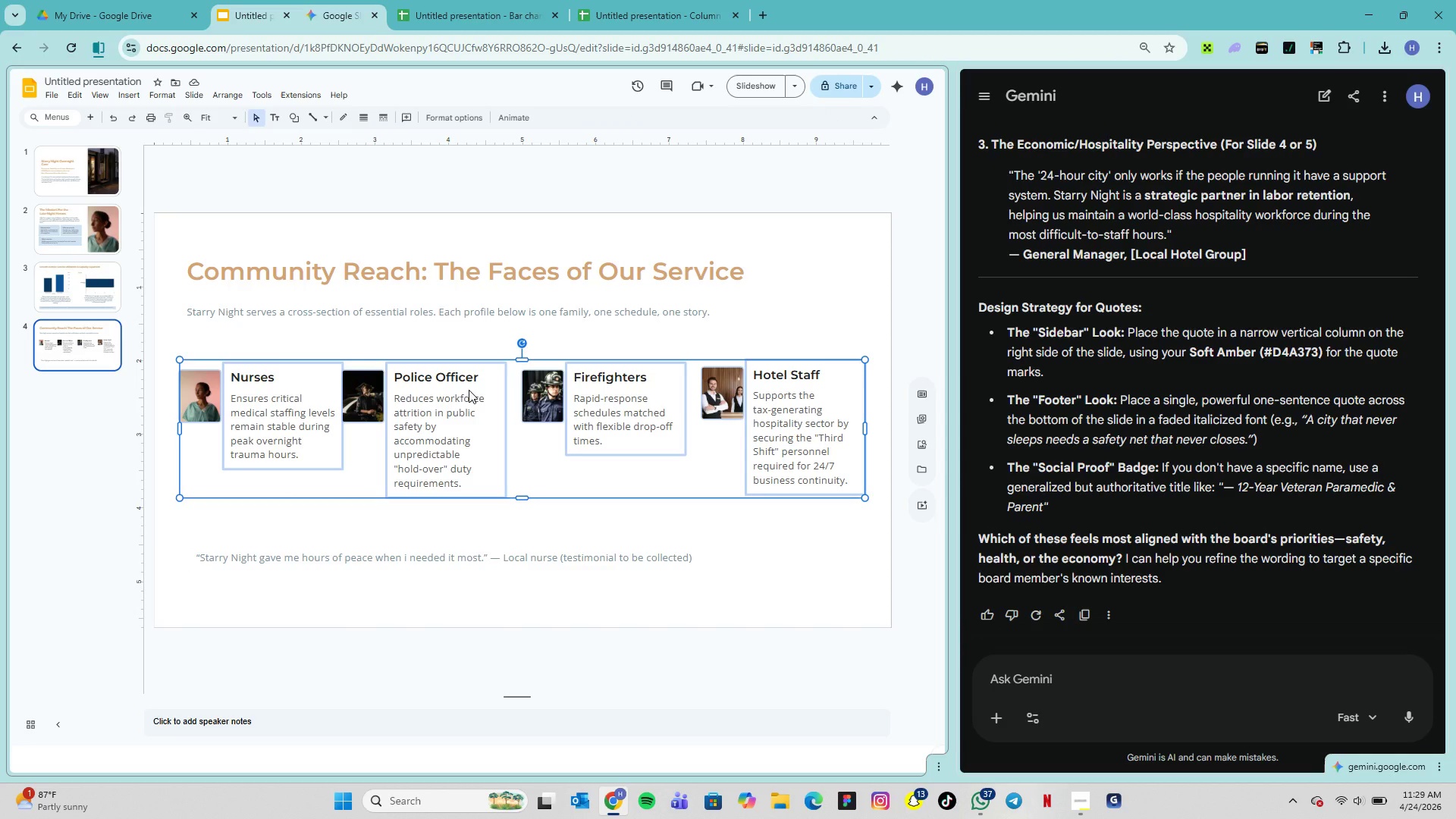 
right_click([469, 390])
 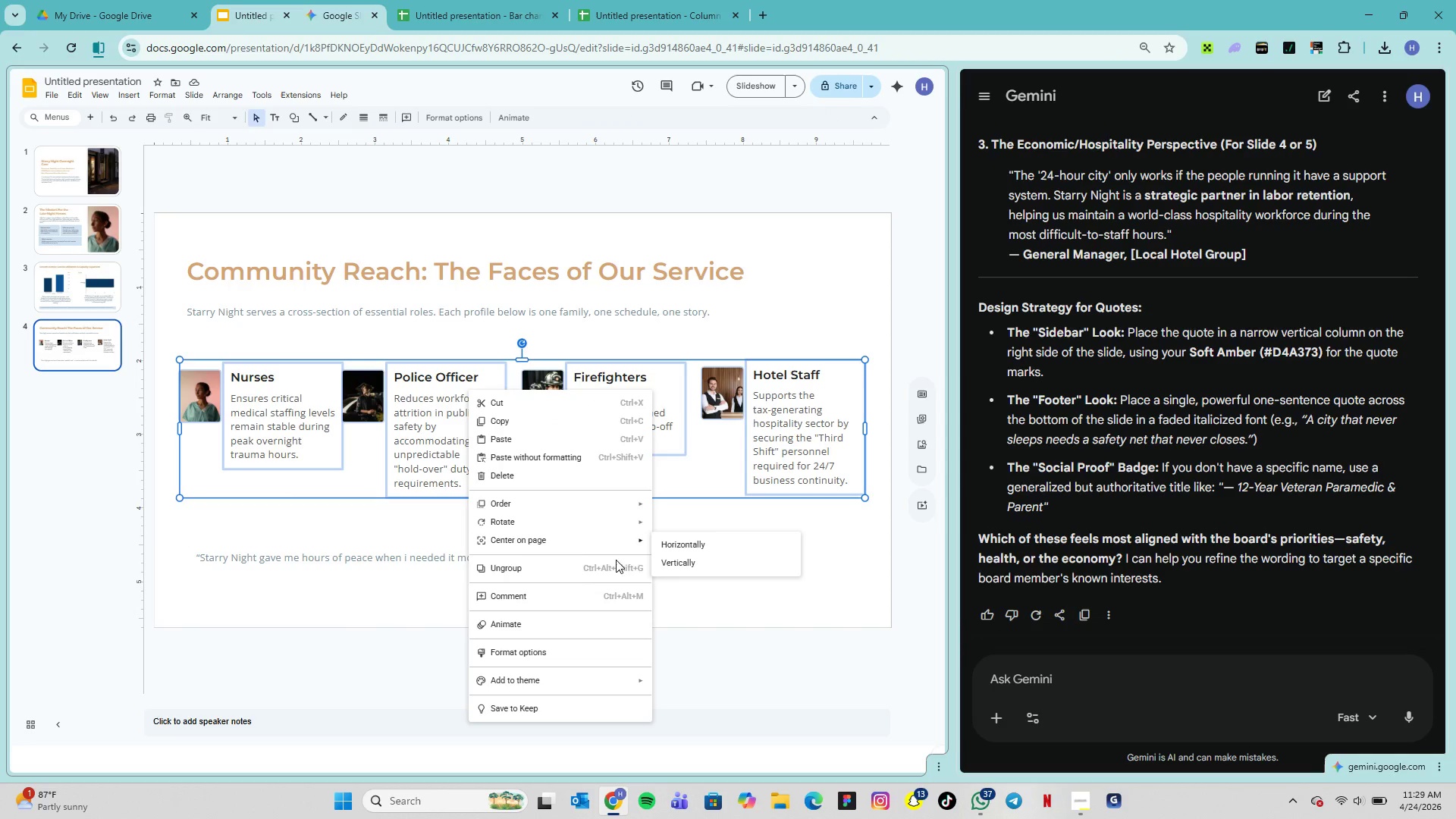 
left_click([696, 560])
 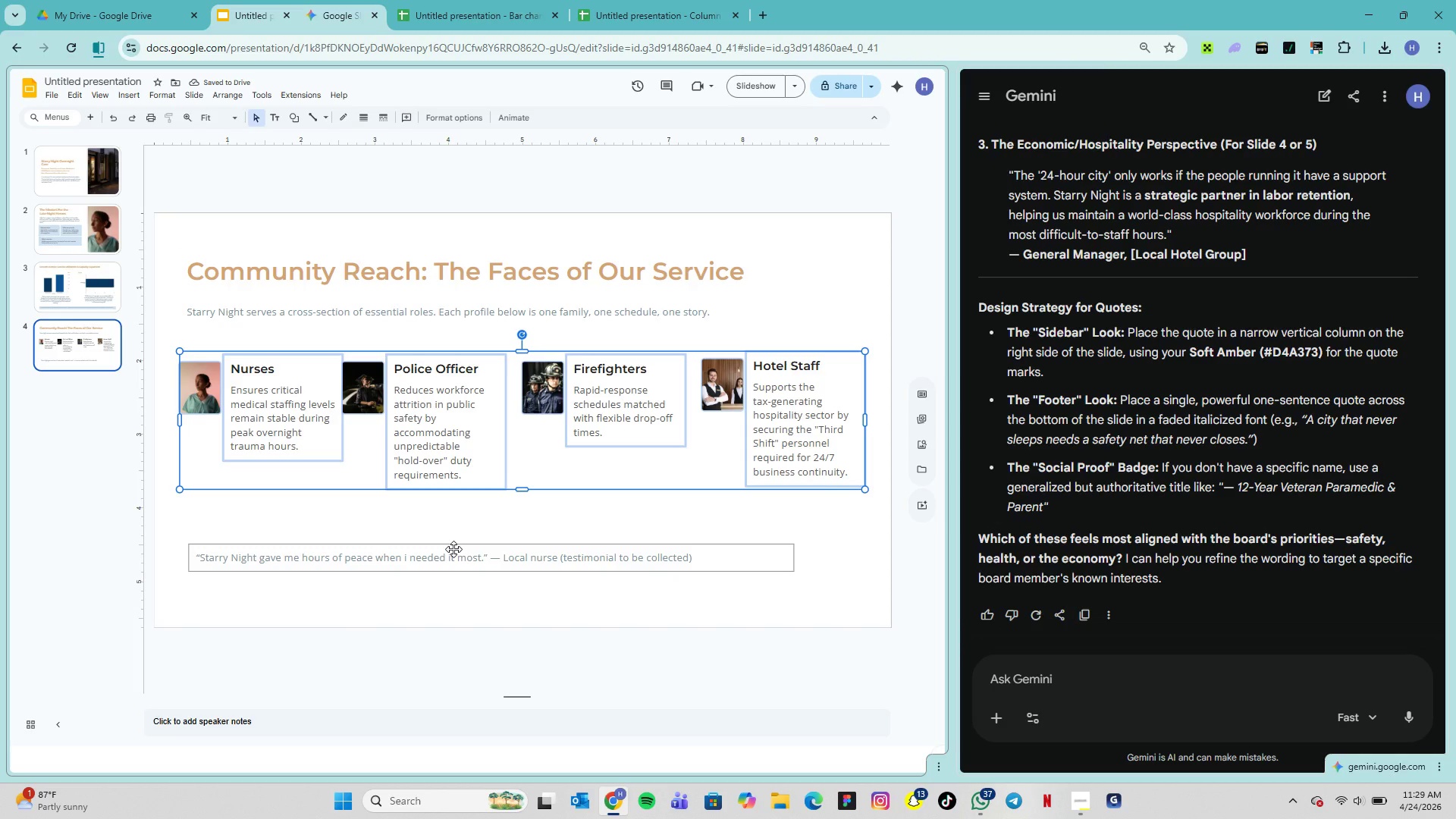 
wait(5.95)
 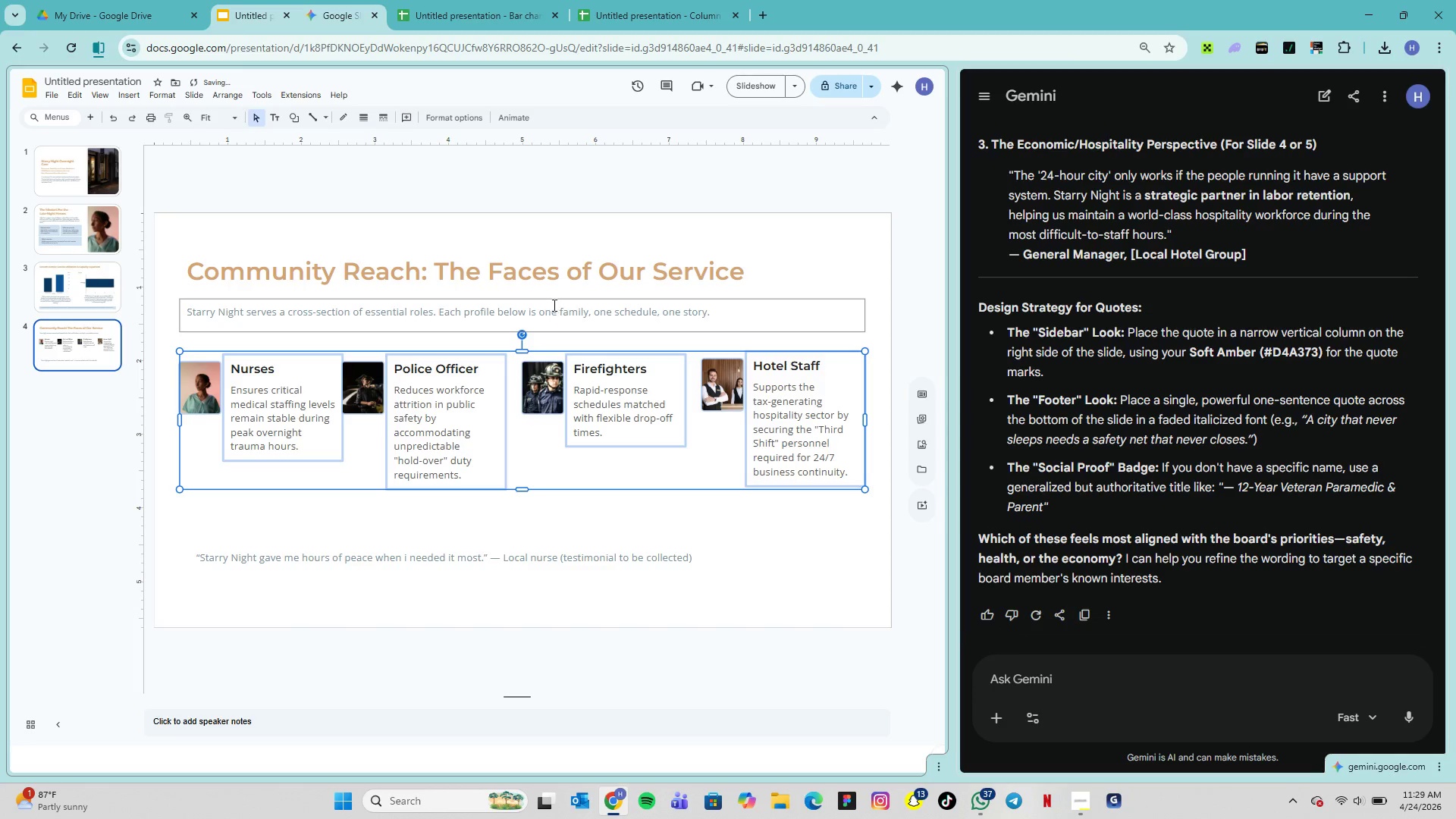 
left_click([465, 617])
 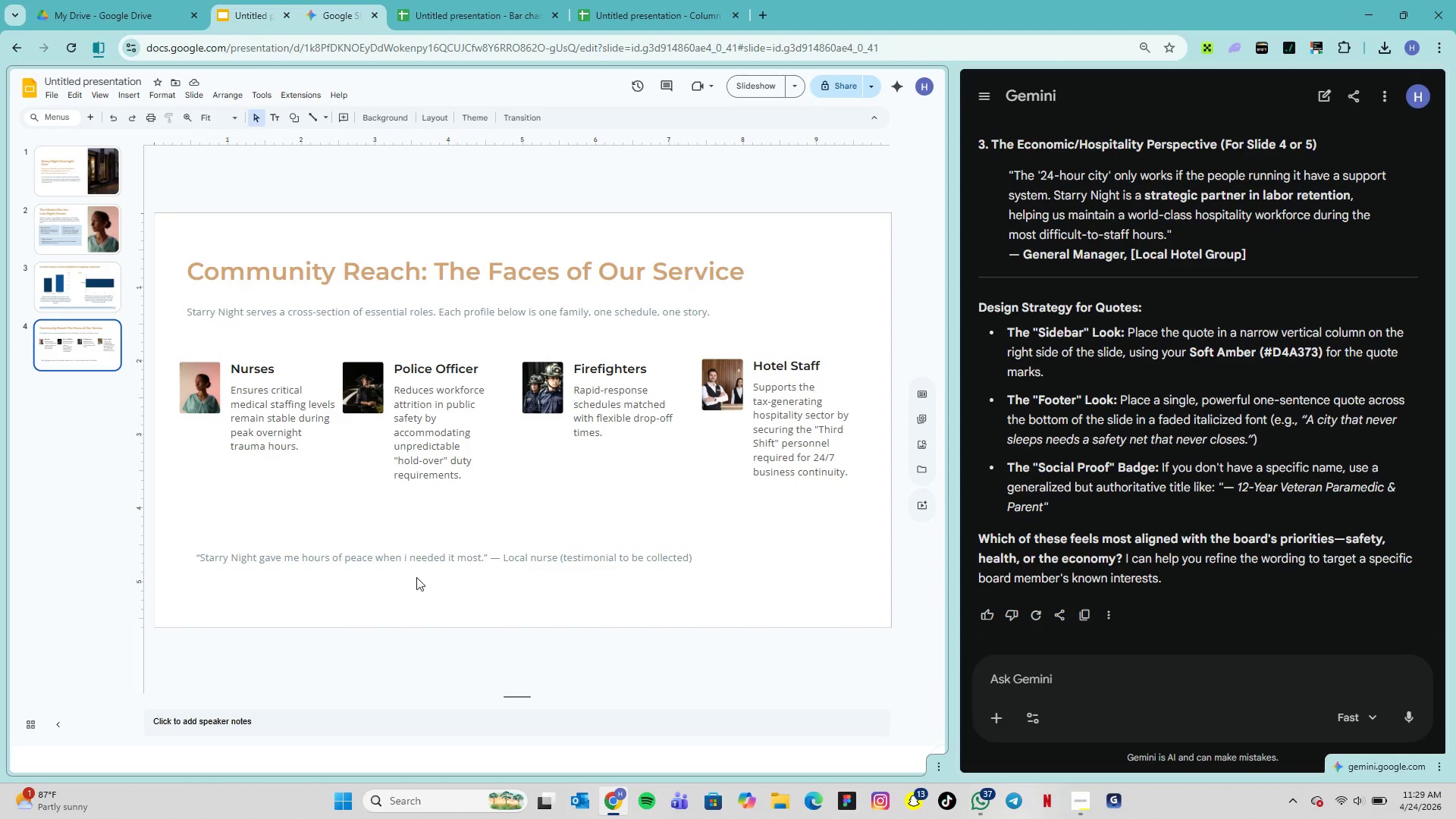 
left_click([30, 392])
 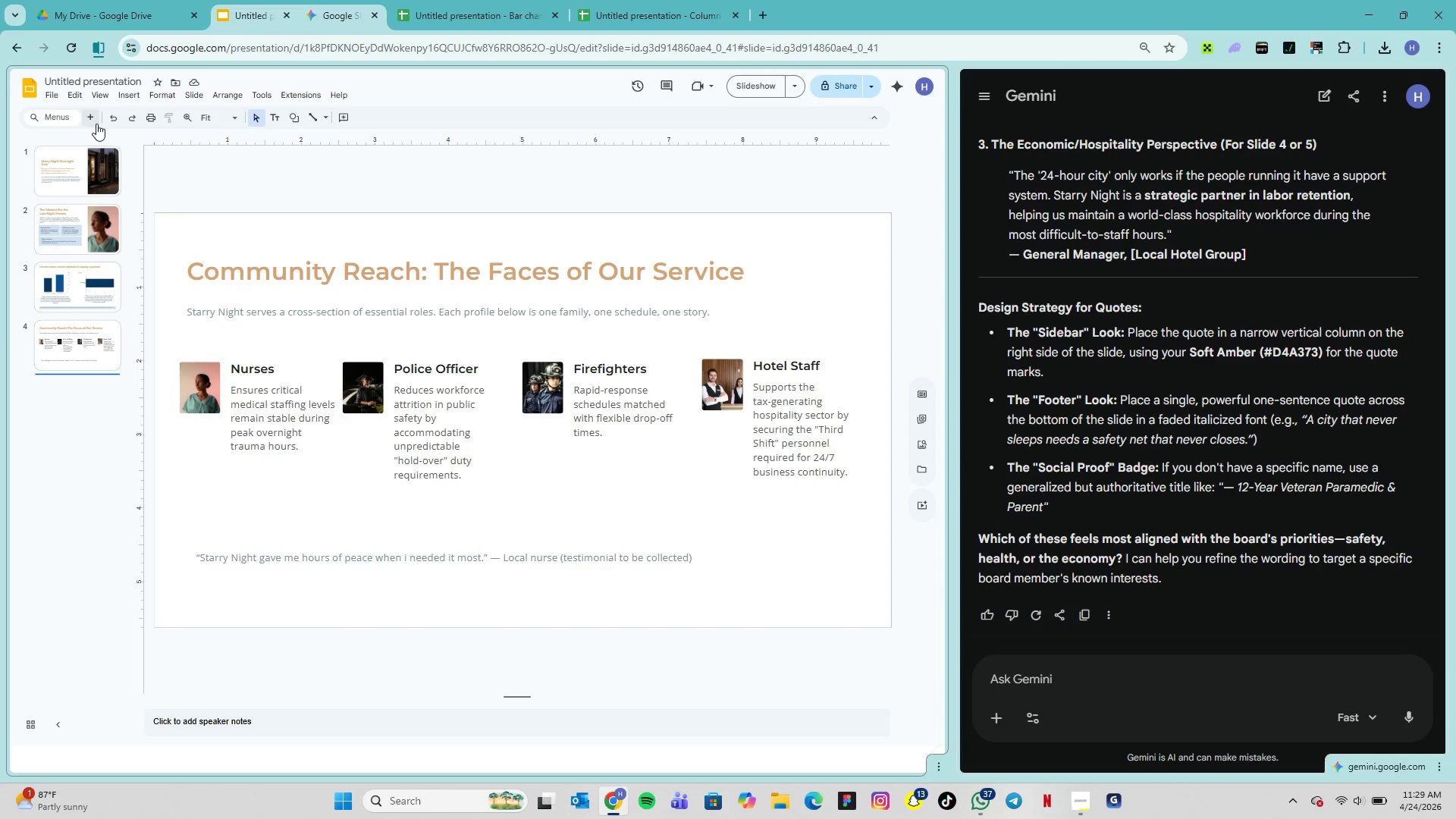 
left_click([94, 118])
 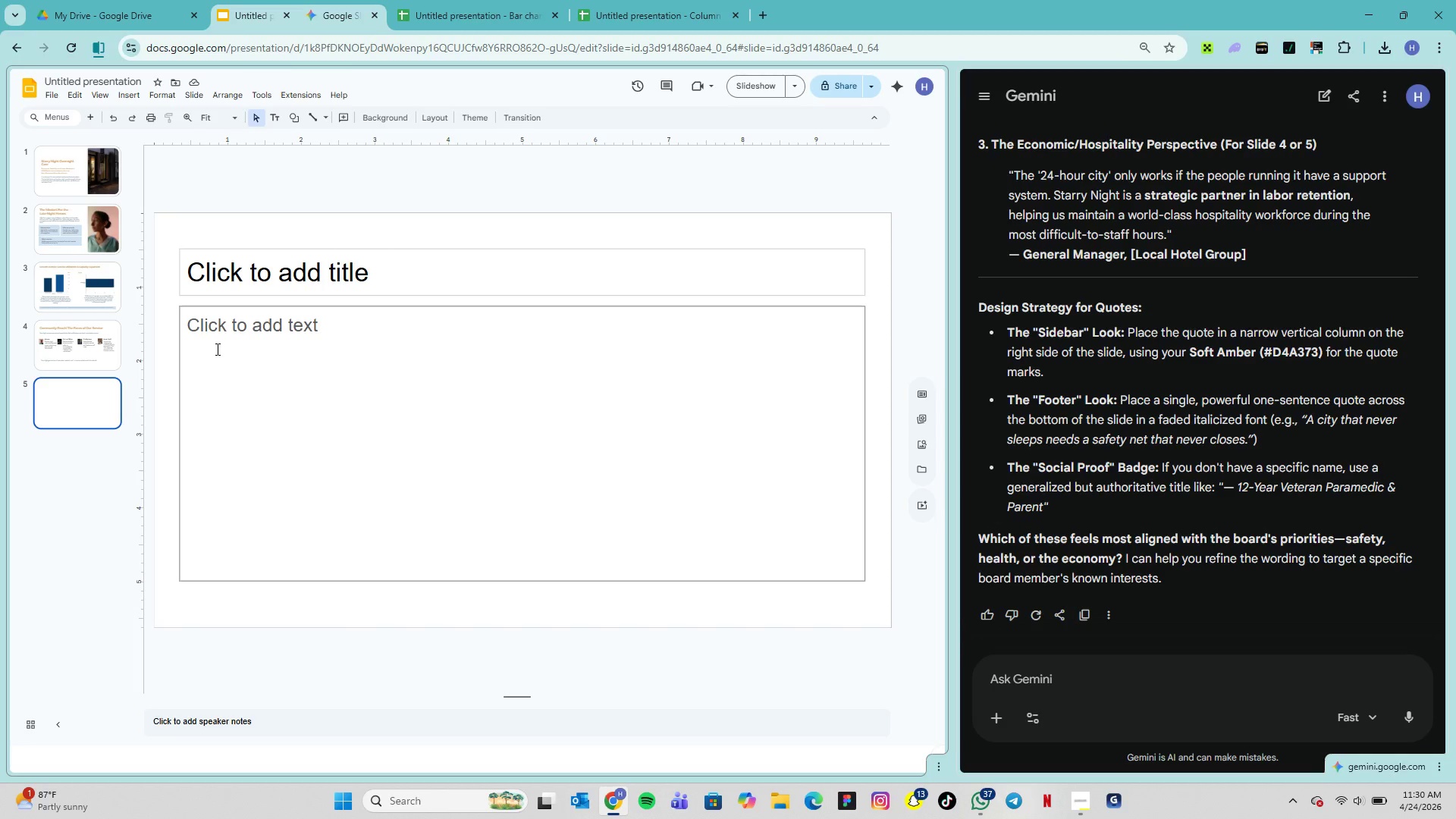 
wait(36.89)
 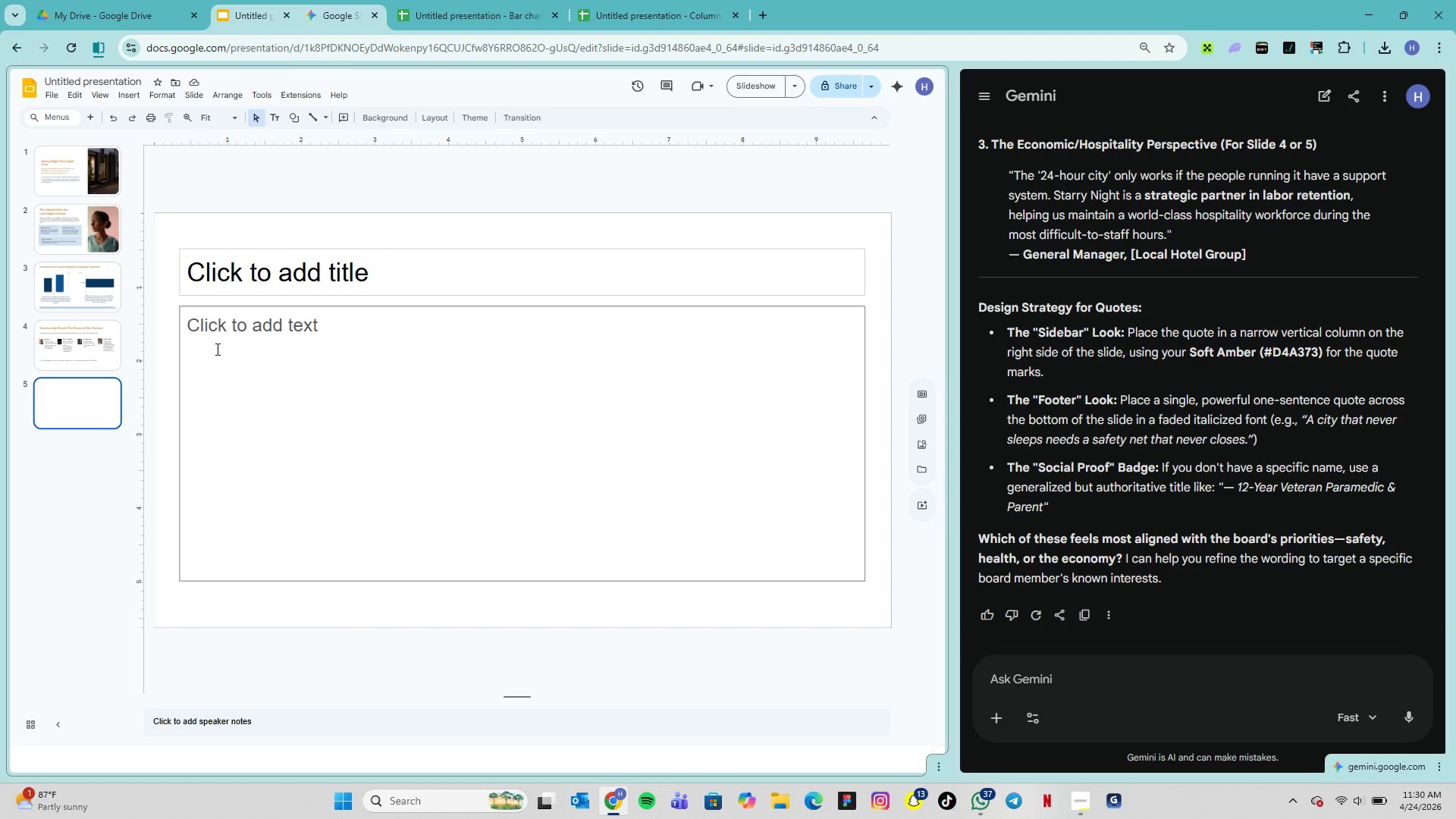 
left_click([1090, 796])